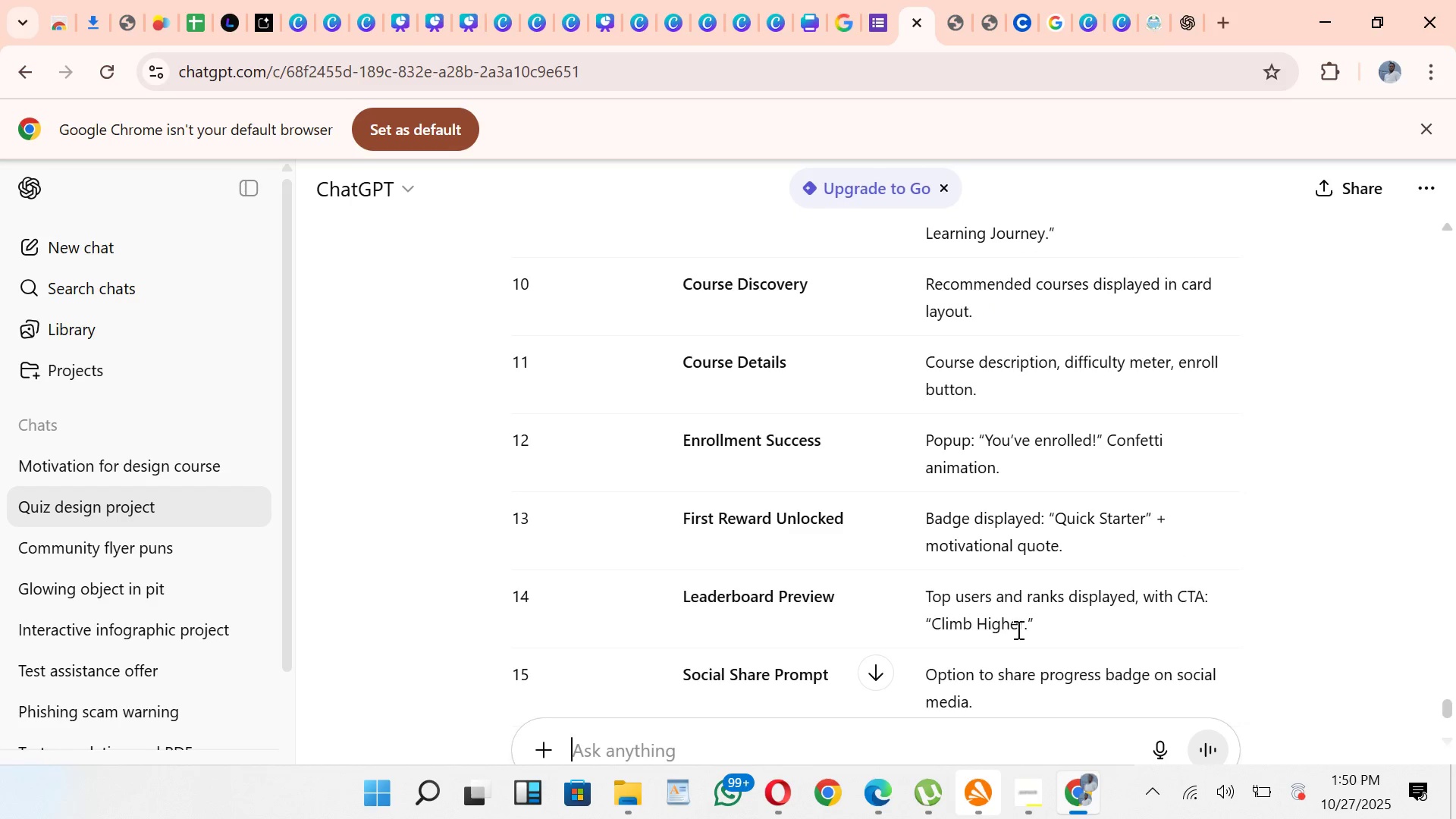 
wait(25.95)
 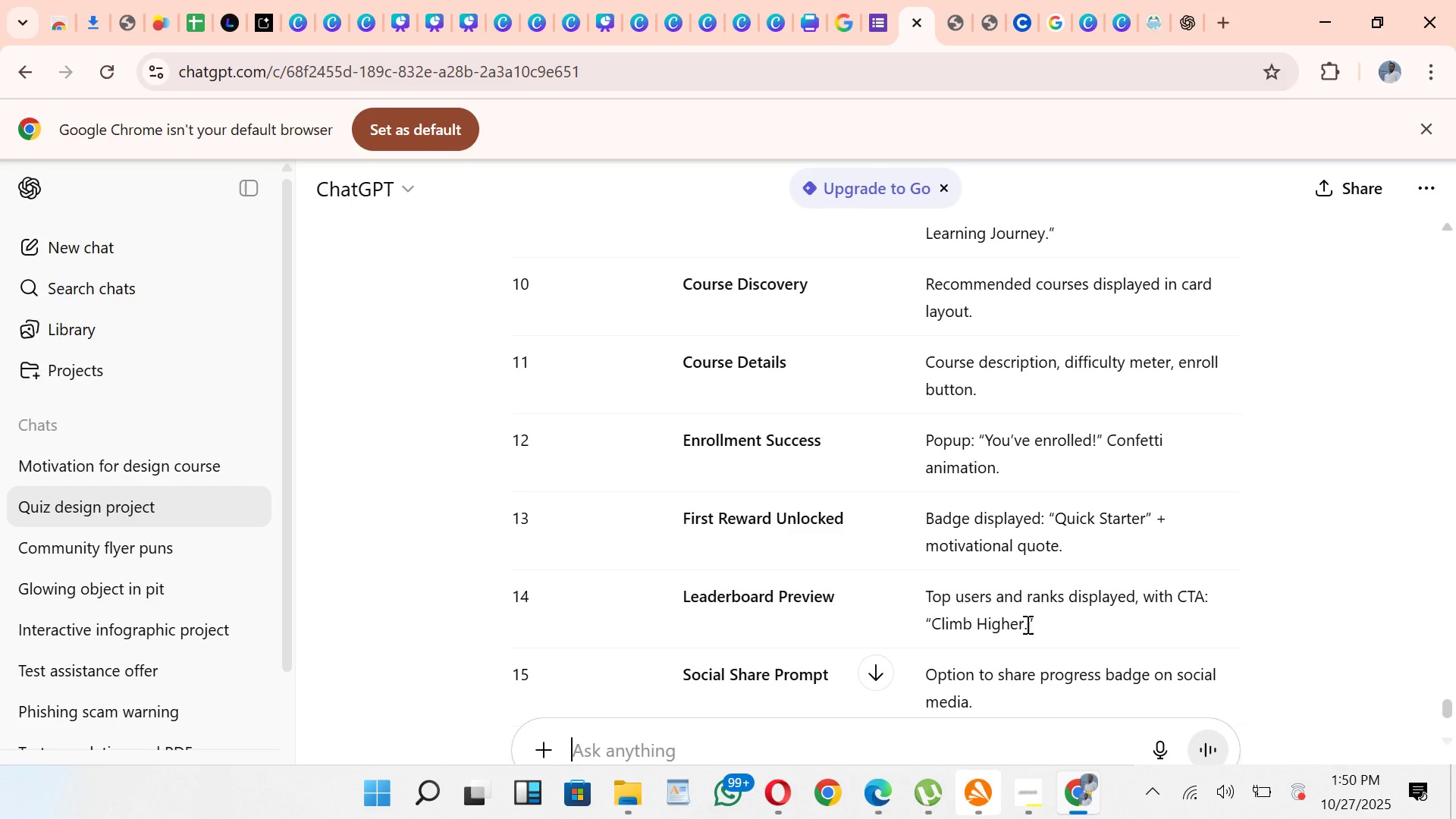 
key(Control+C)
 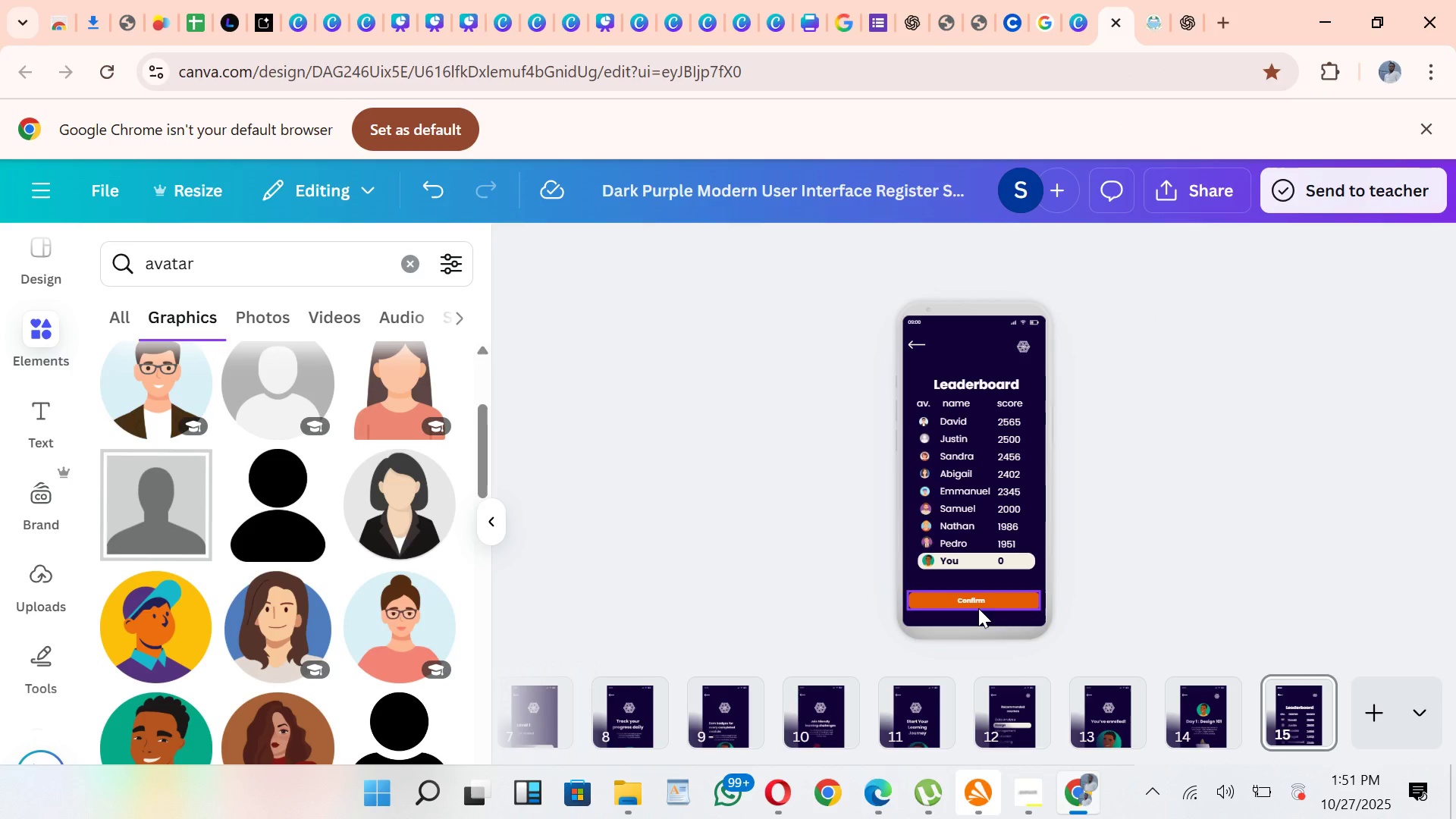 
wait(7.15)
 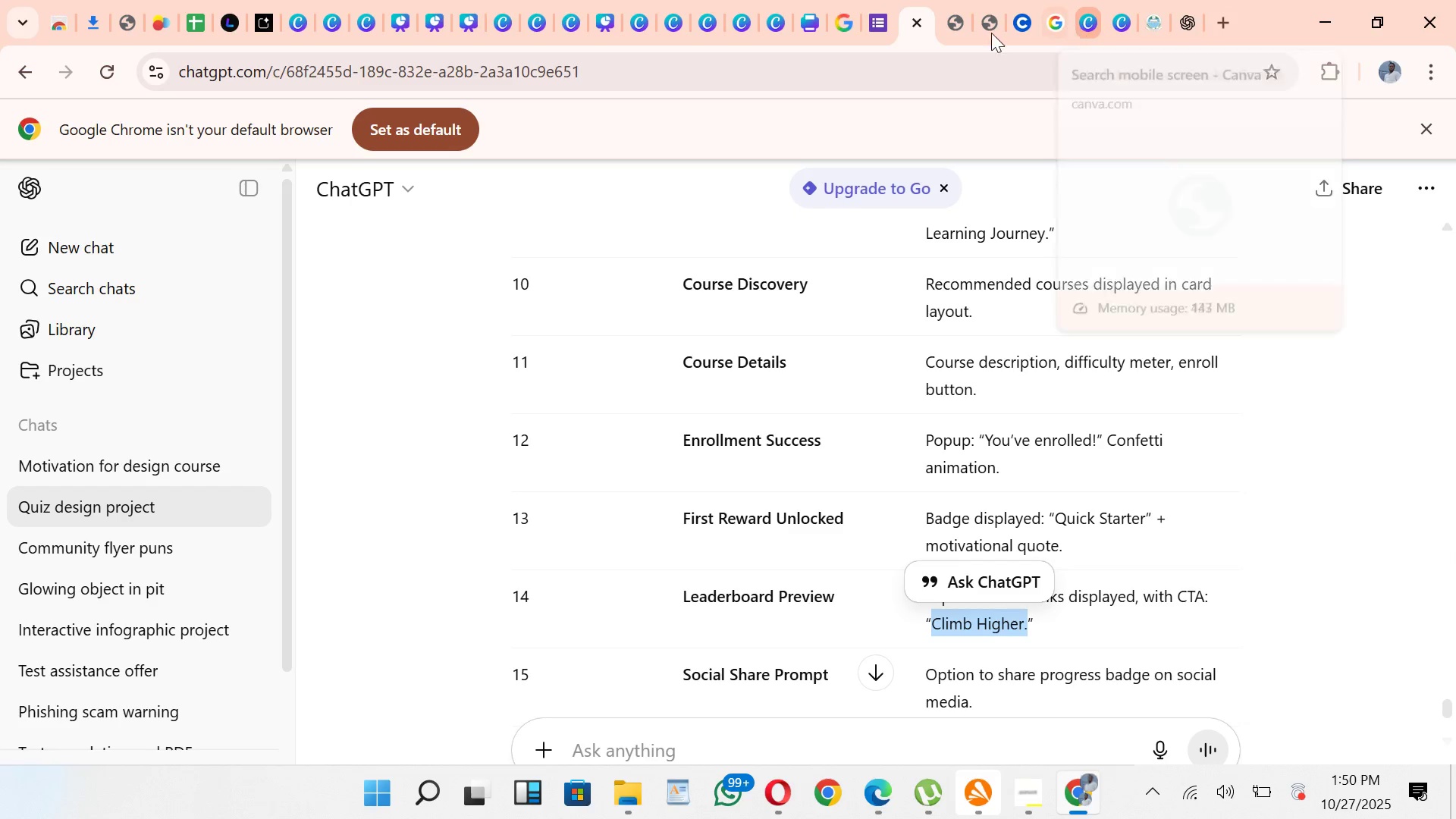 
double_click([978, 602])
 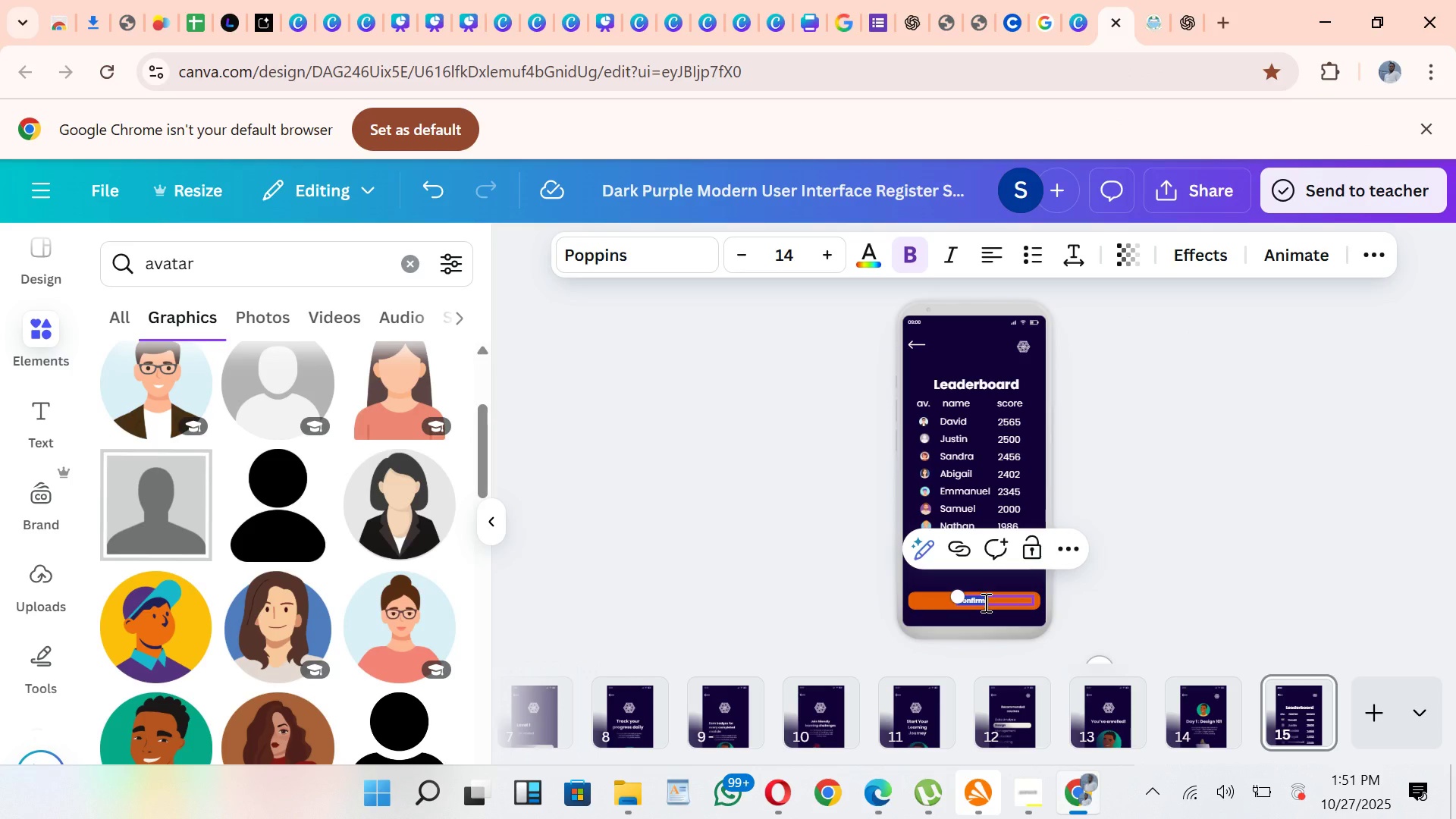 
key(Control+V)
 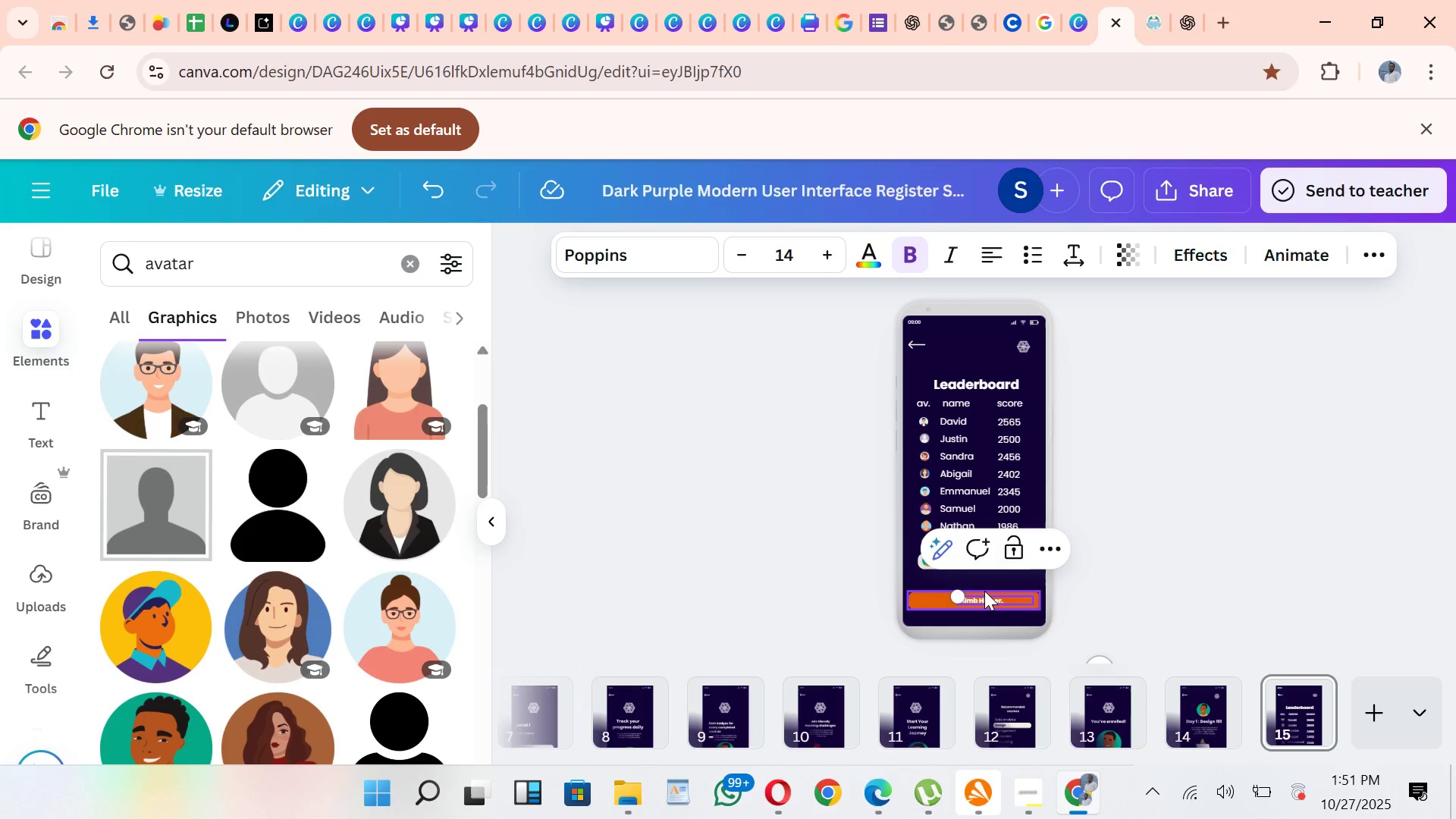 
key(Backspace)
 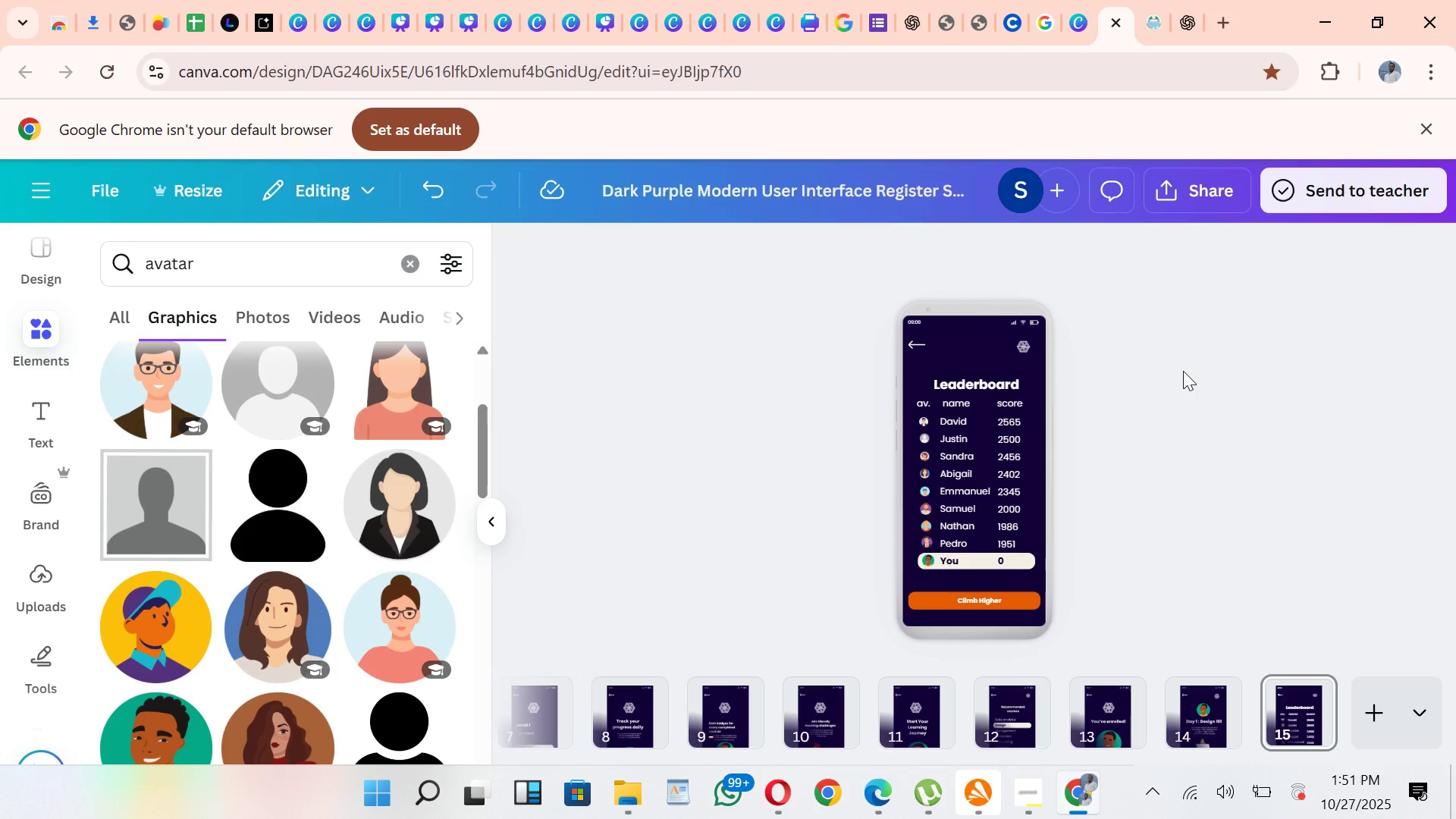 
wait(11.36)
 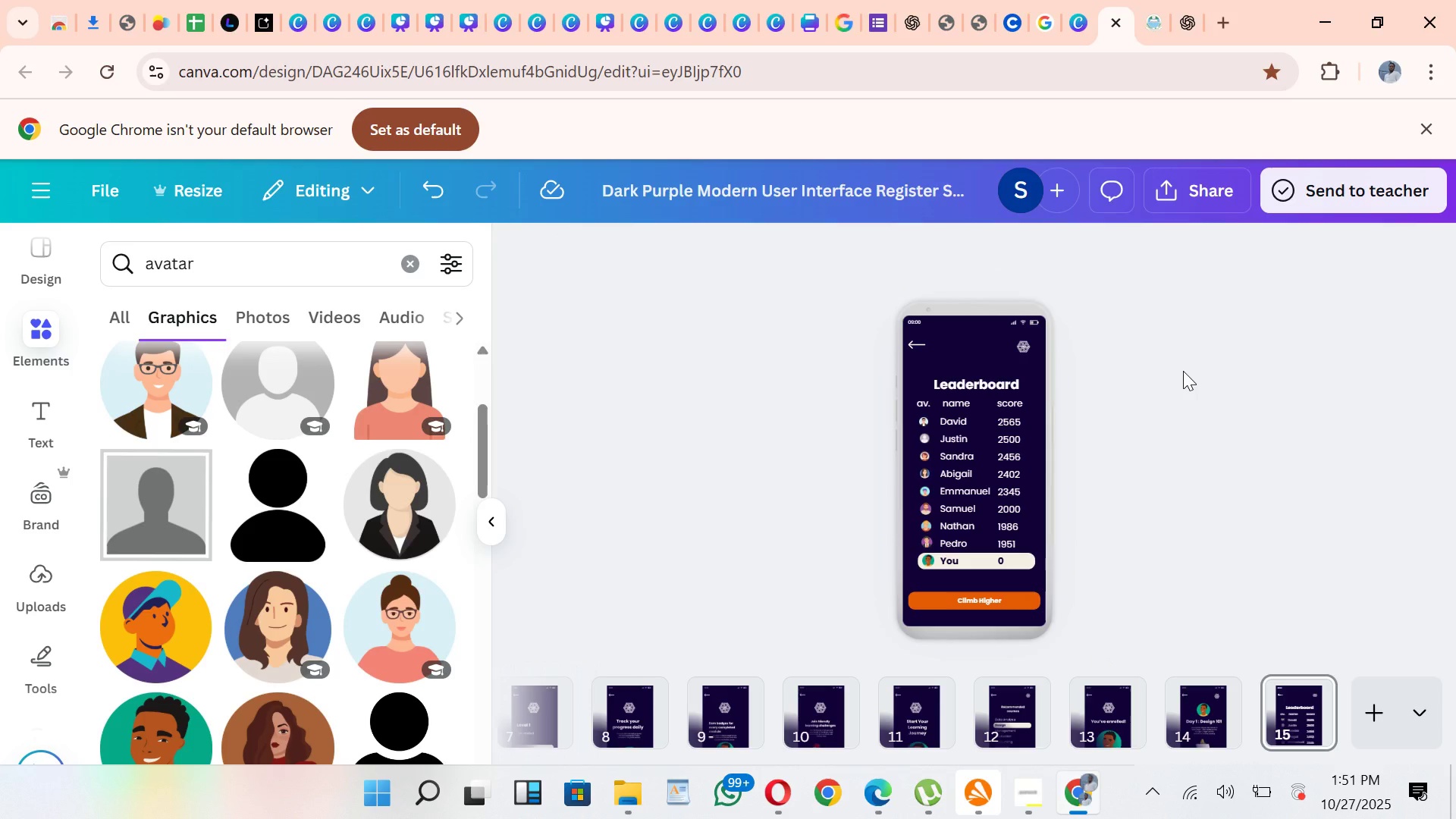 
mouse_move([1008, 806])